 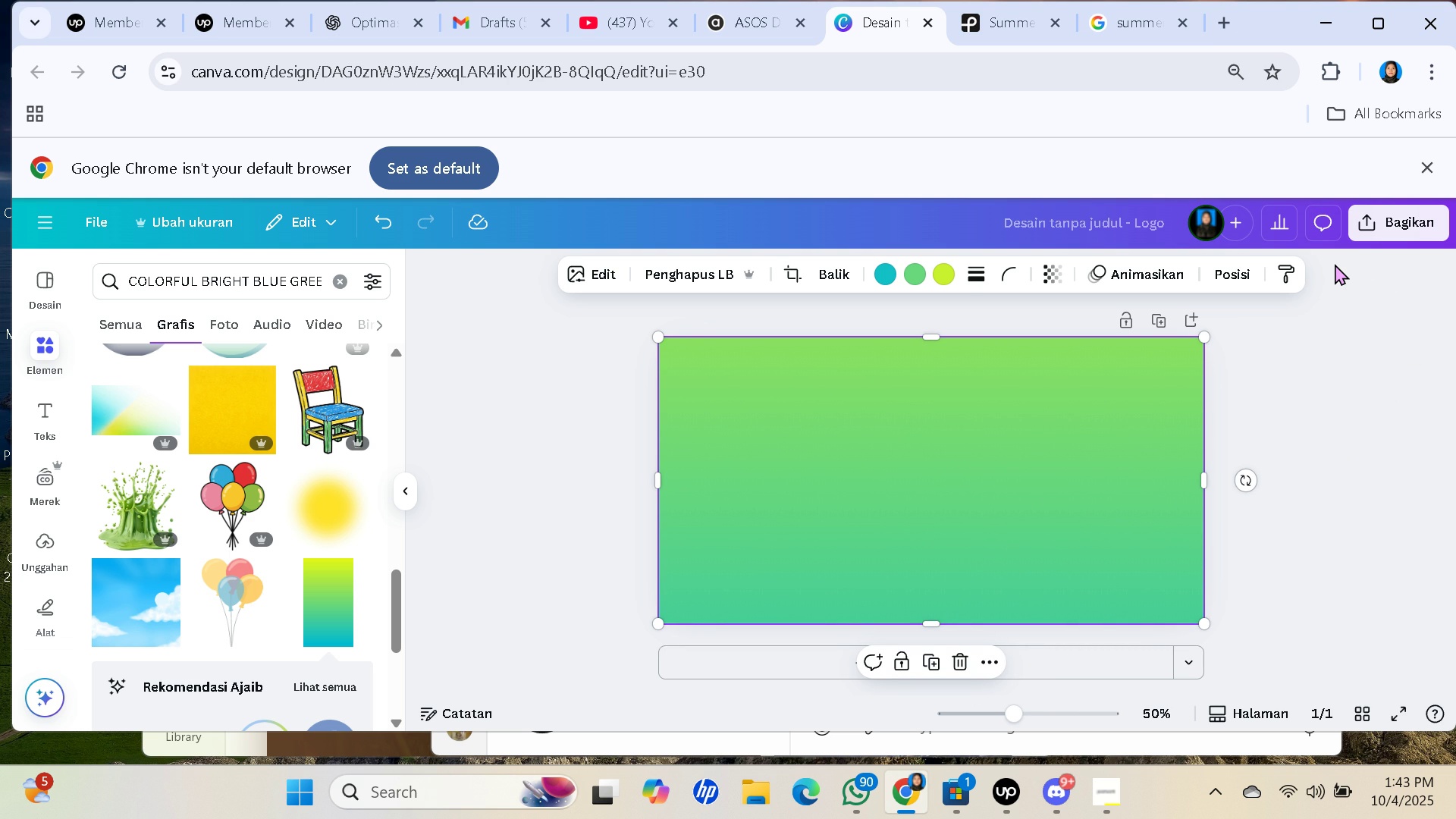 
key(Control+BracketRight)
 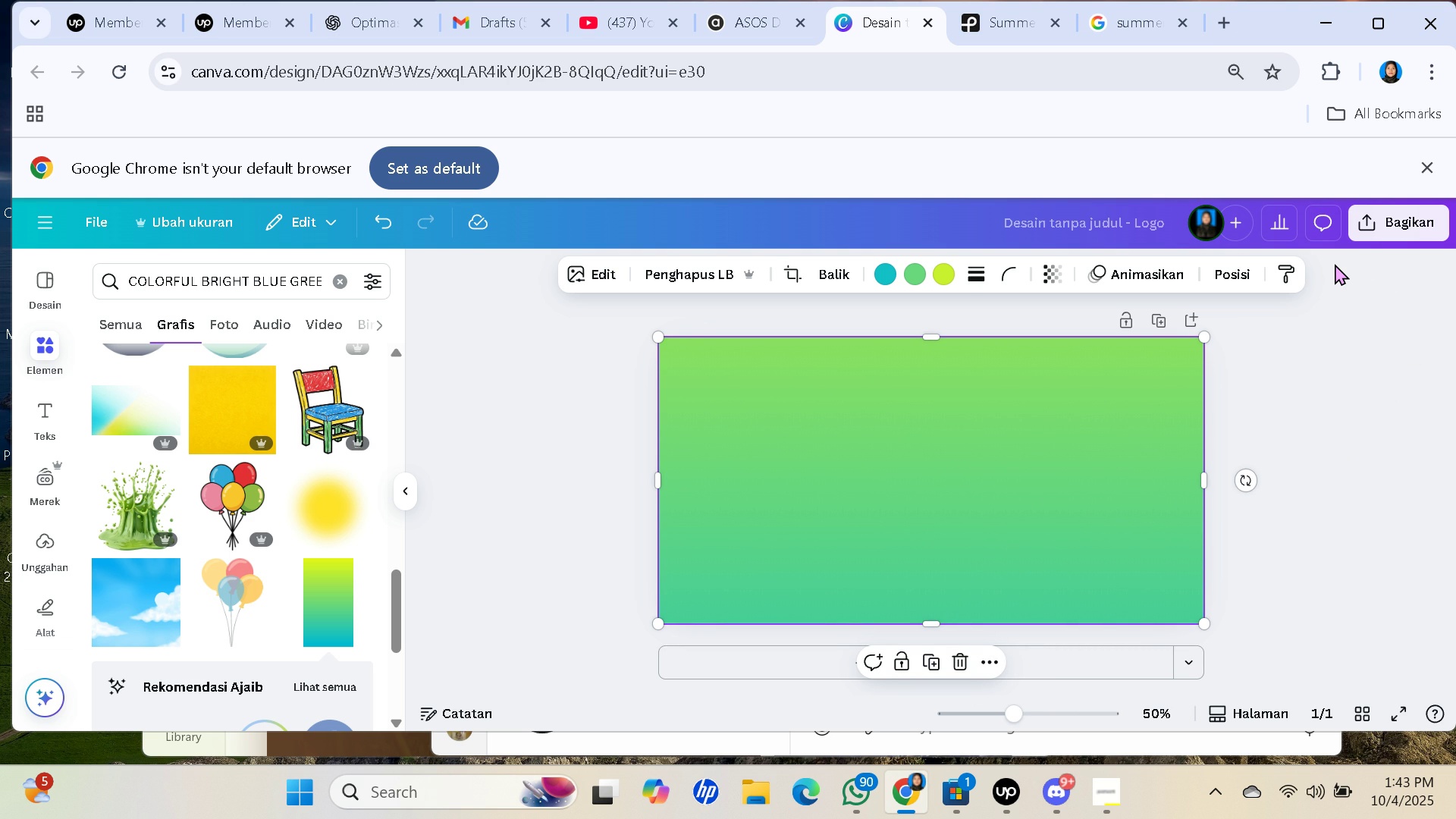 
key(Control+BracketRight)
 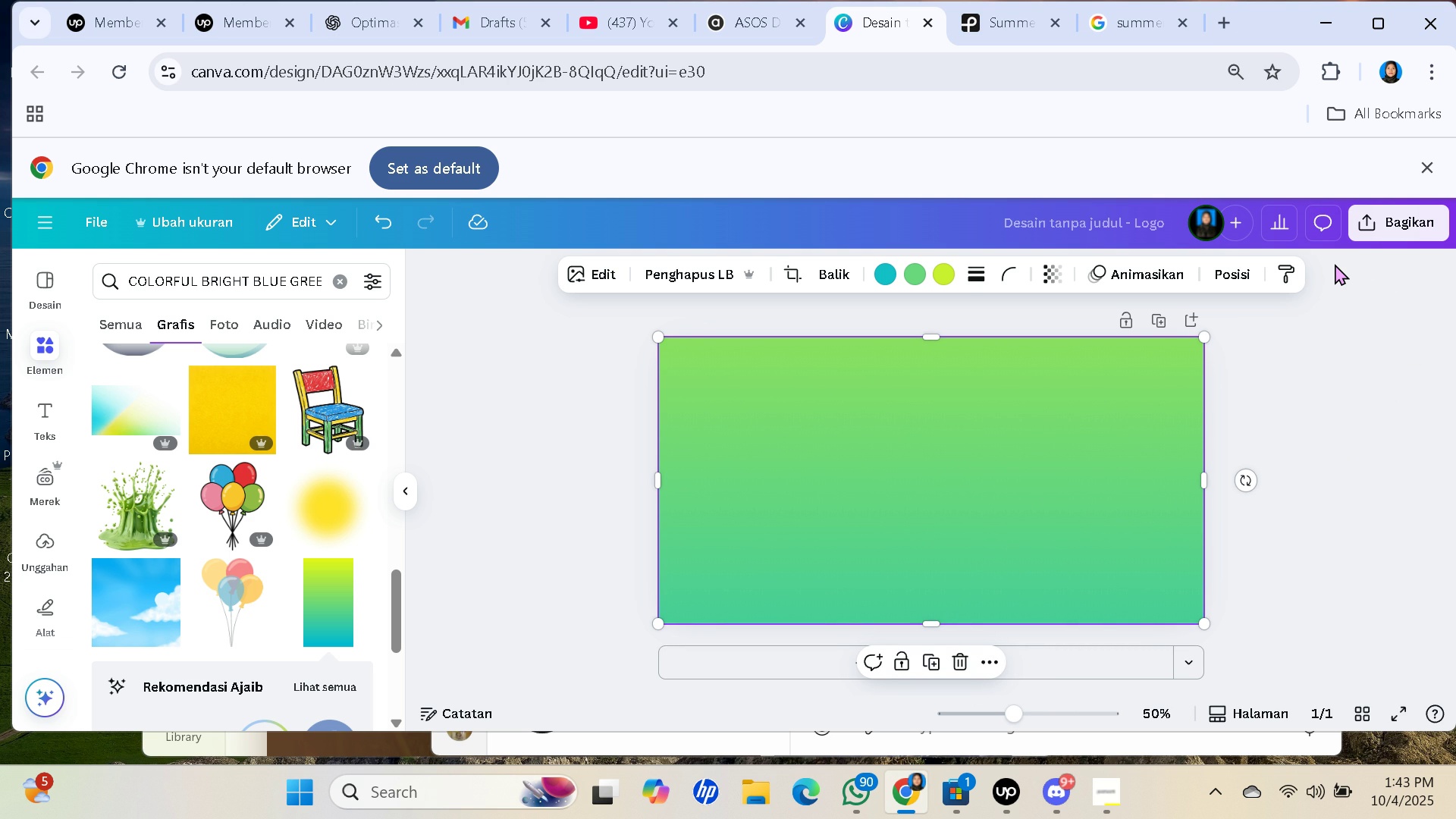 
key(Control+BracketRight)
 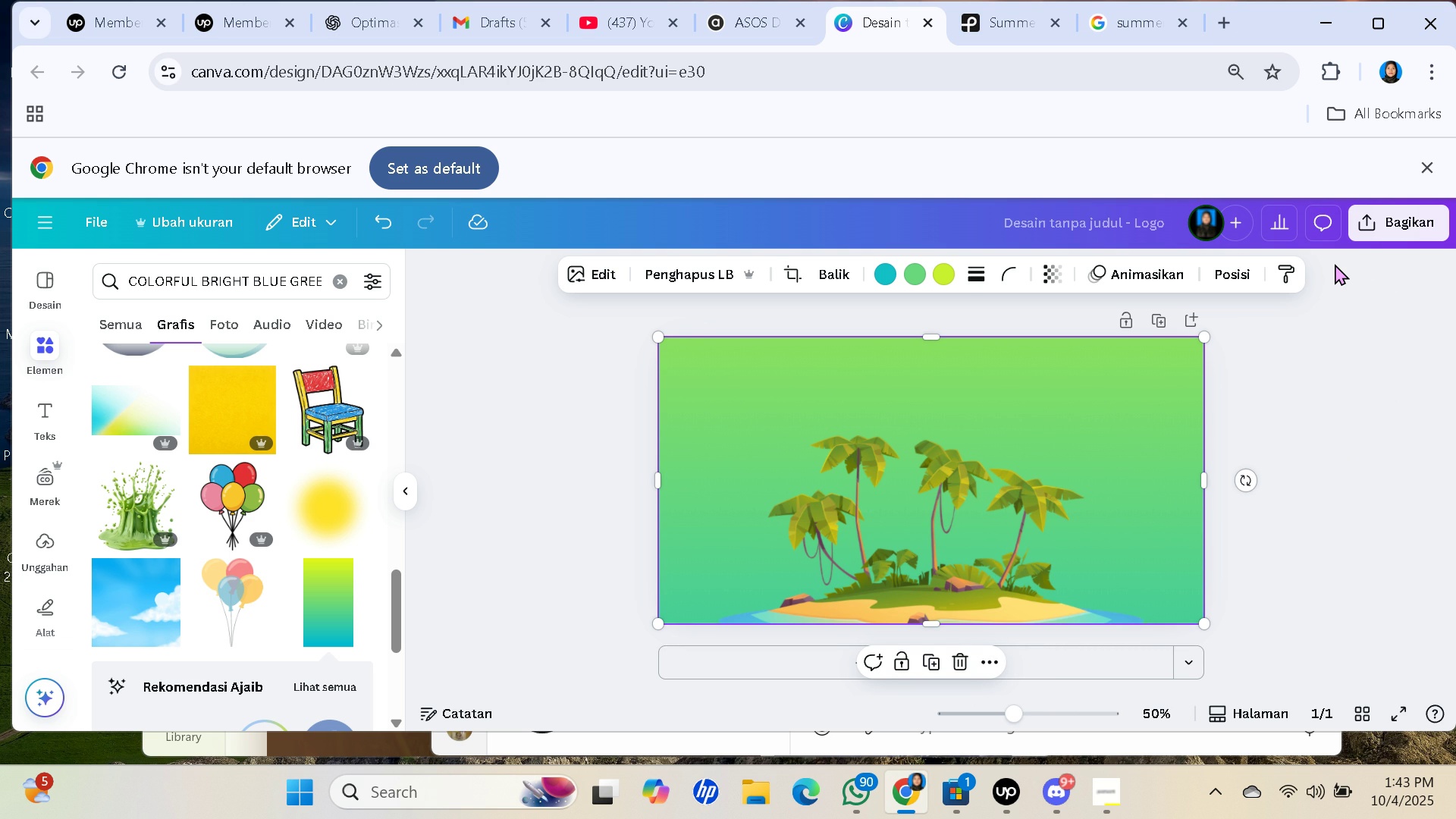 
key(Control+BracketLeft)
 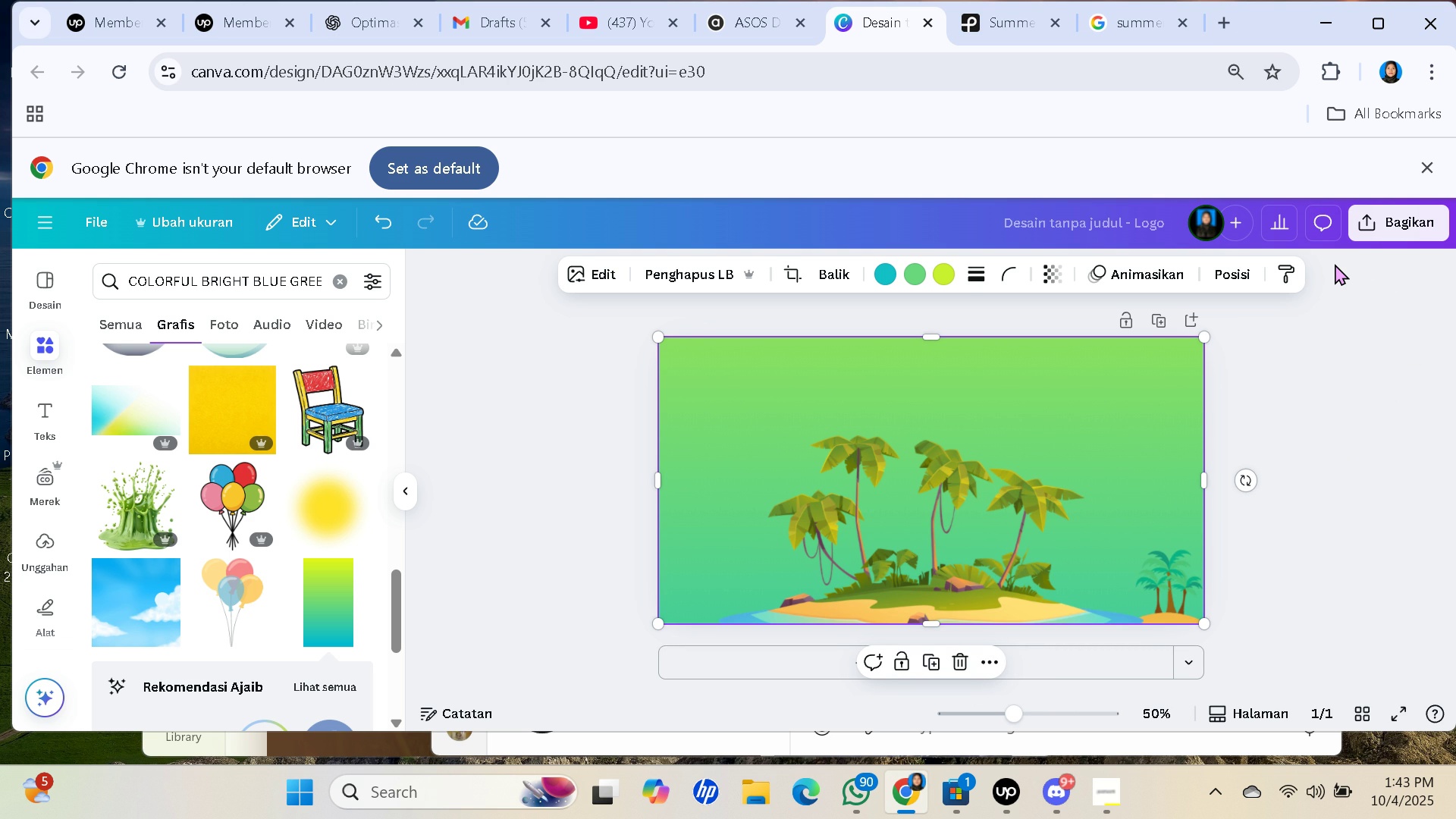 
key(Control+BracketLeft)
 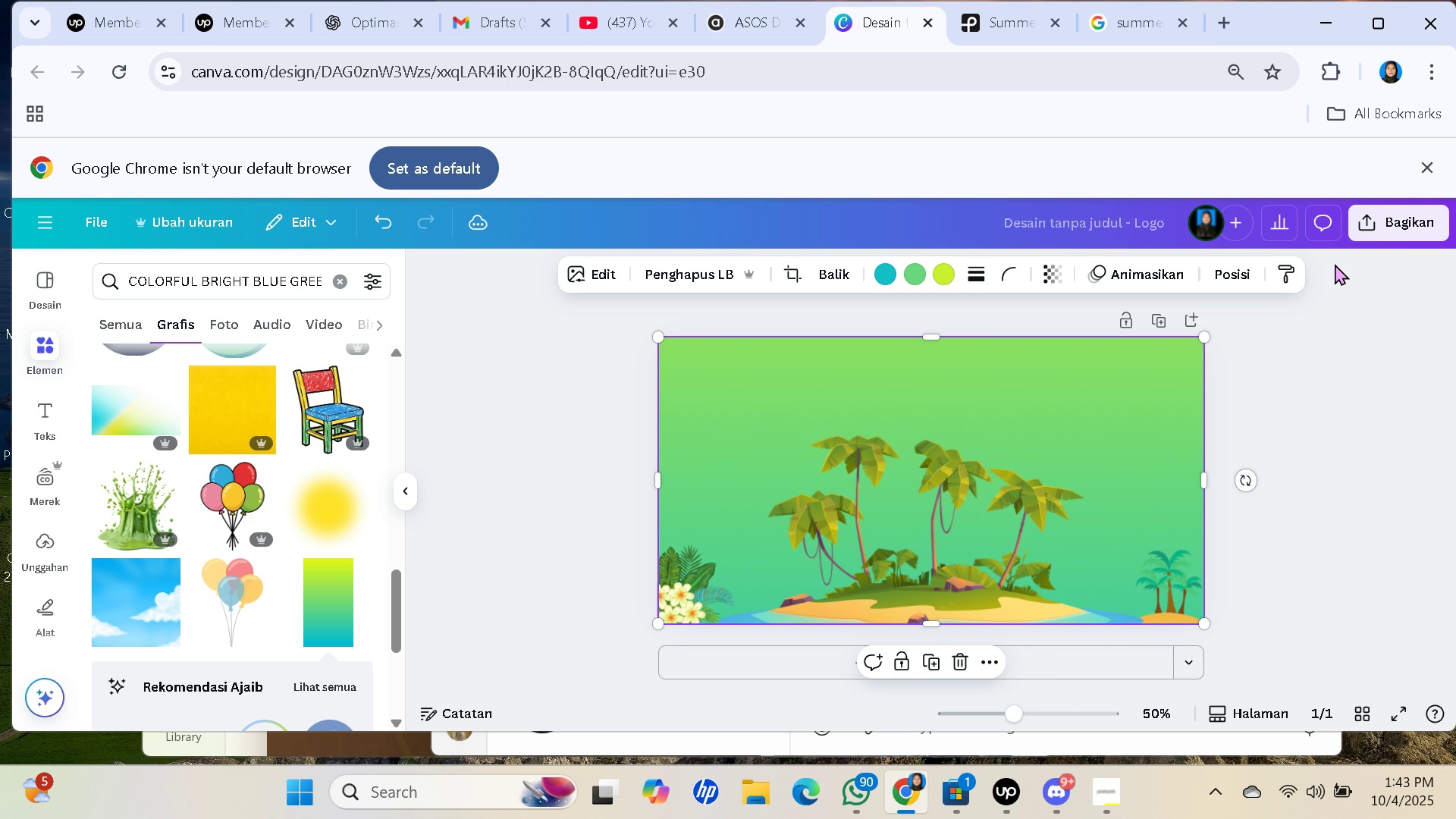 
key(Control+BracketLeft)
 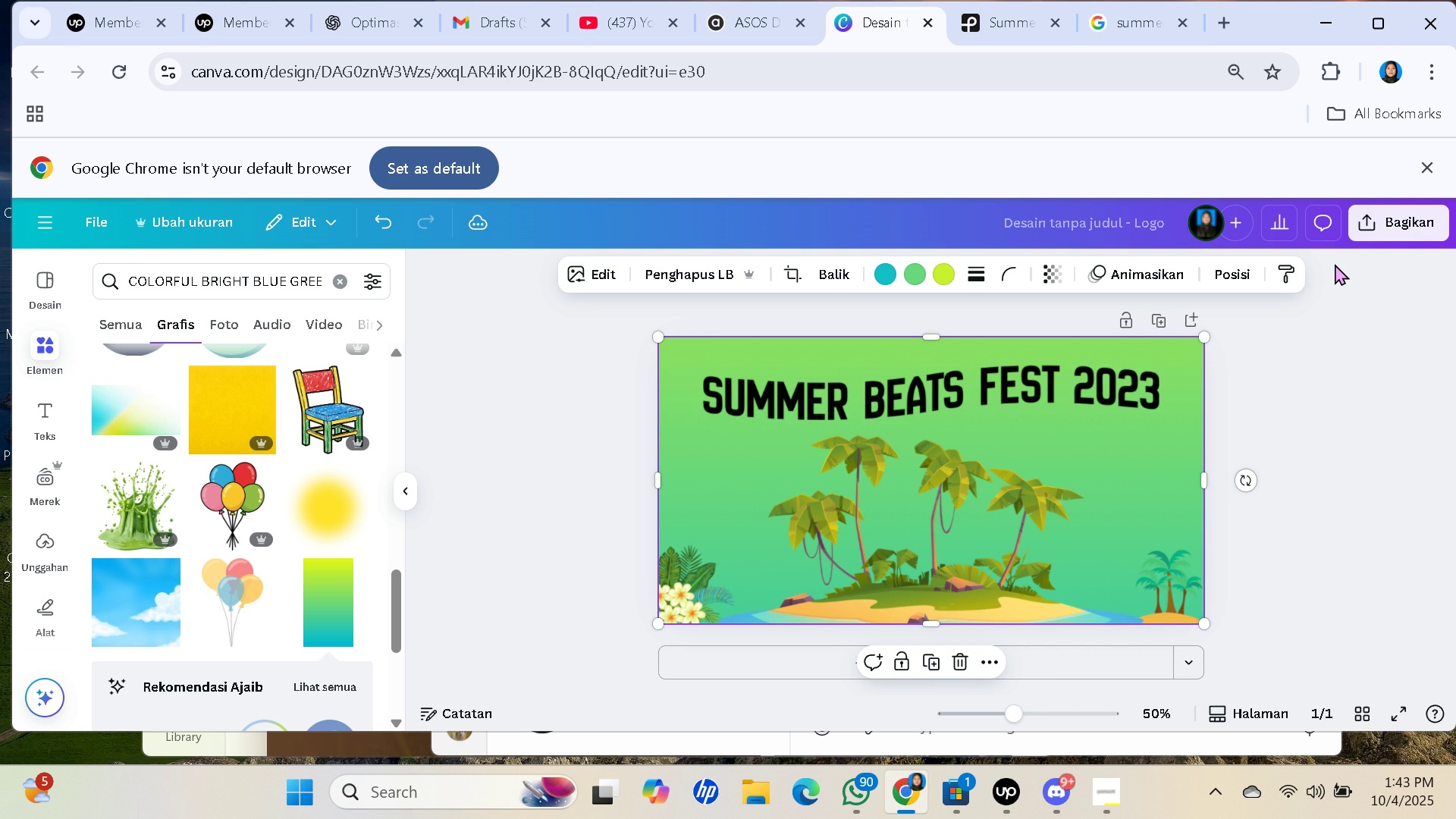 
key(Control+BracketLeft)
 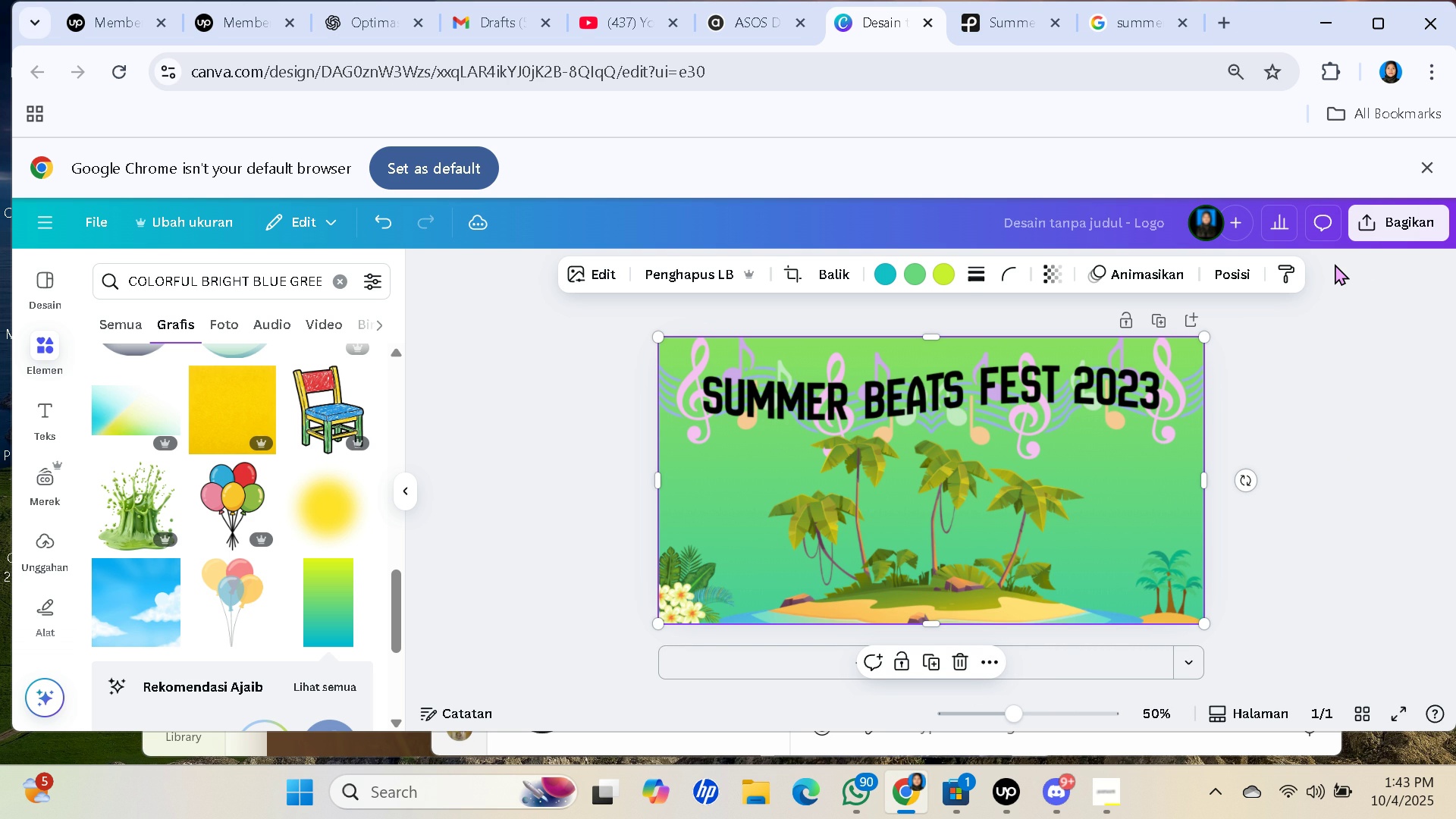 
key(Control+BracketLeft)
 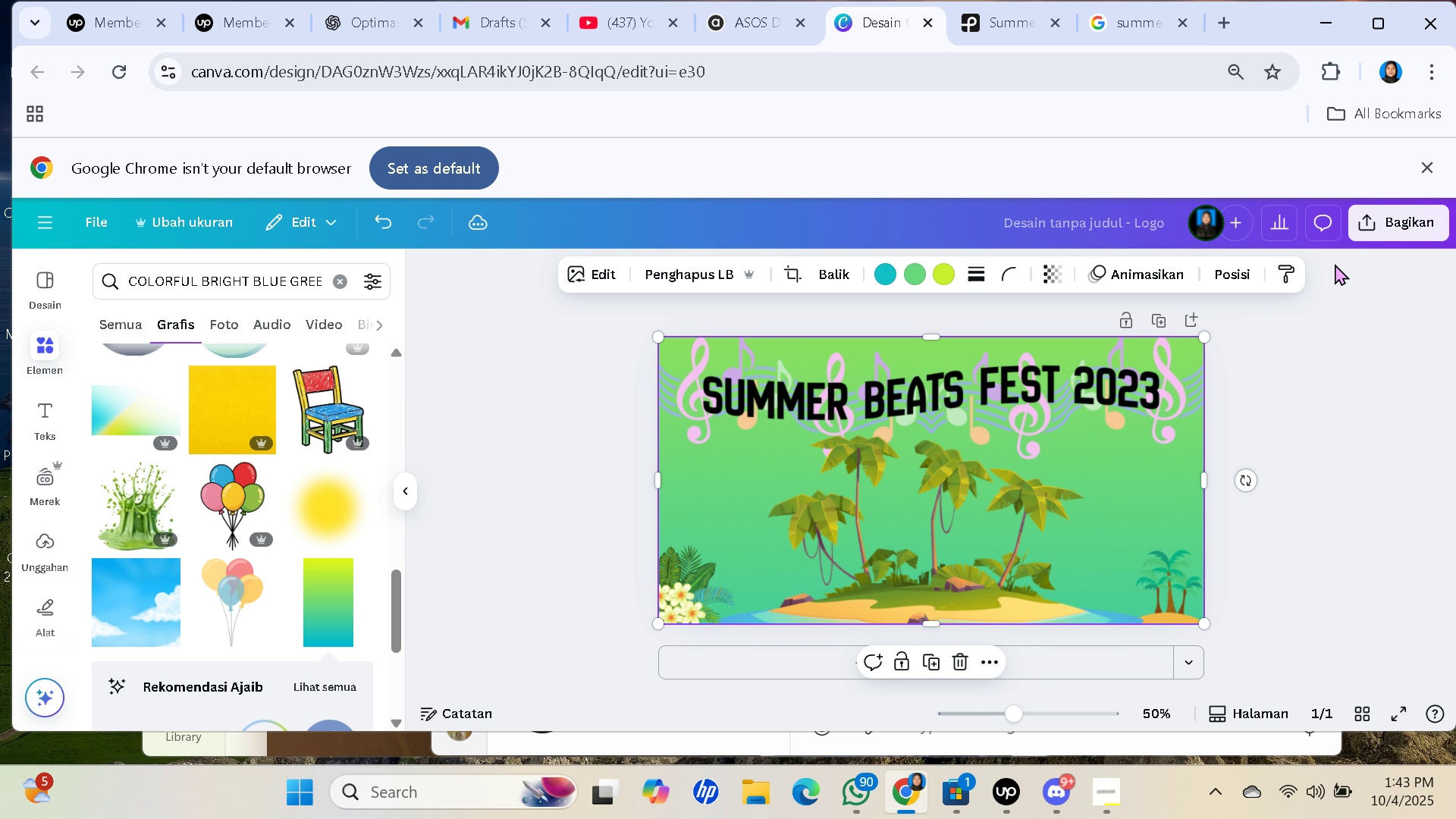 
key(Control+BracketLeft)
 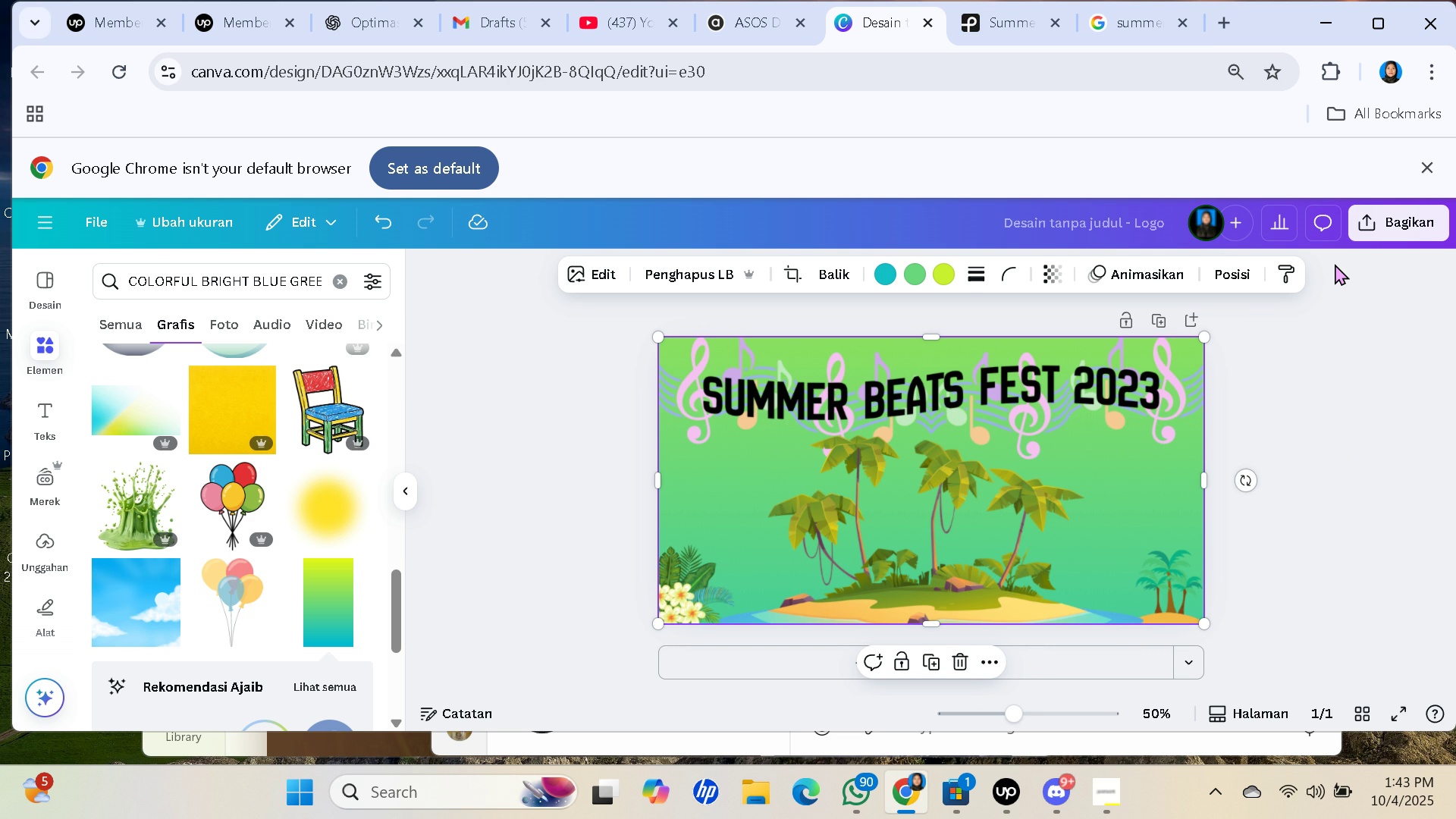 
key(Control+BracketLeft)
 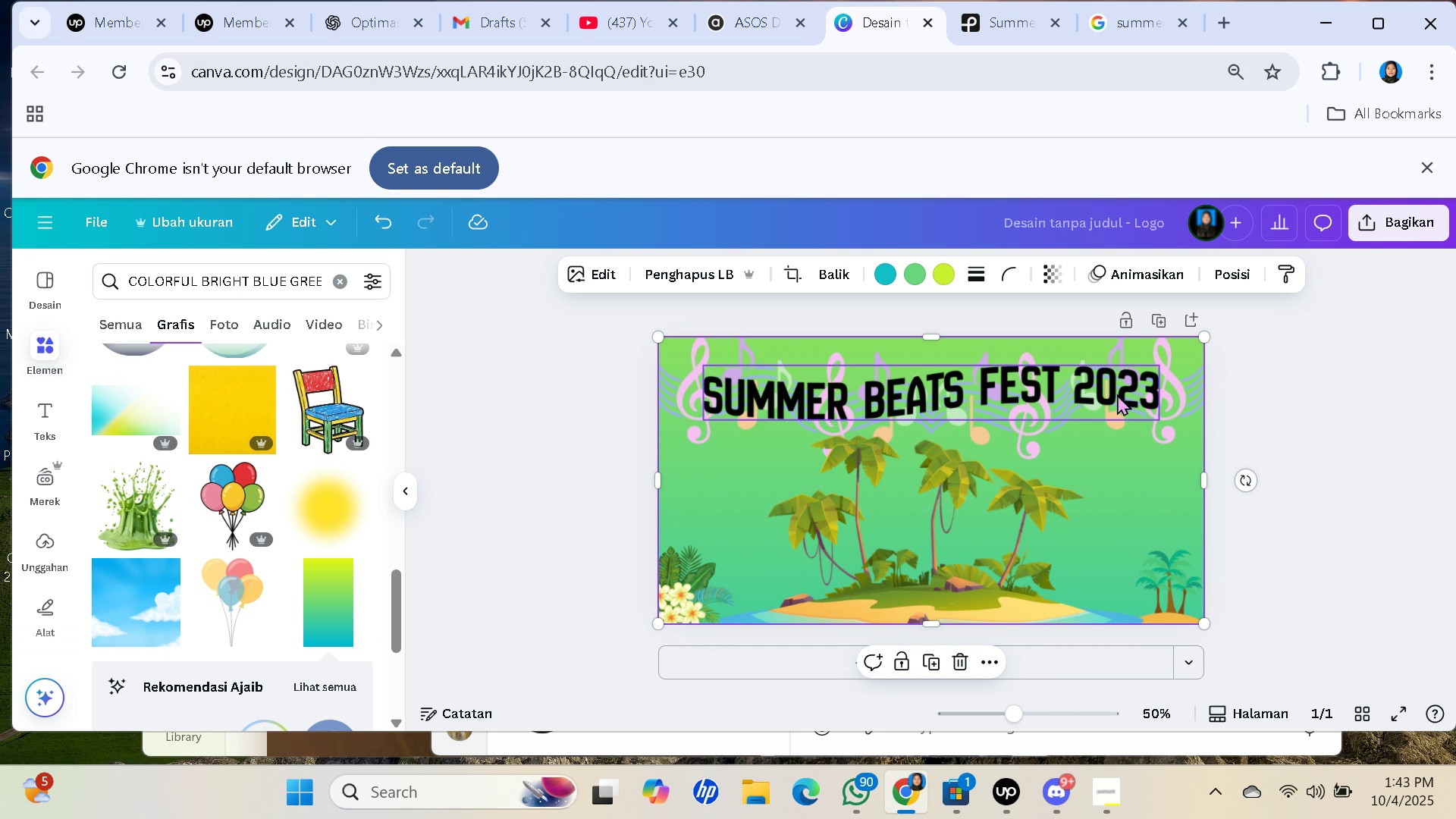 
wait(7.44)
 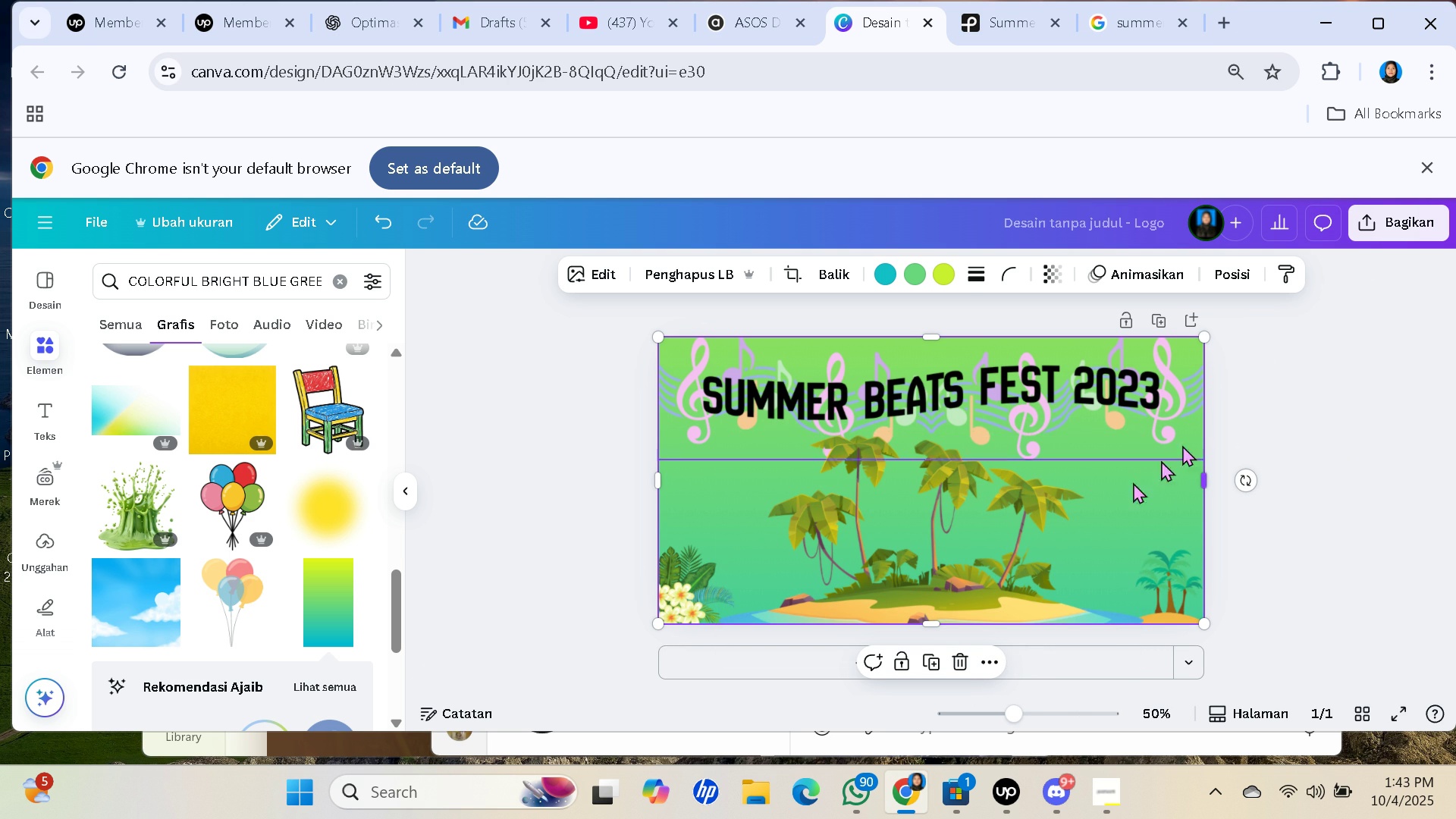 
scroll: coordinate [278, 436], scroll_direction: up, amount: 1.0
 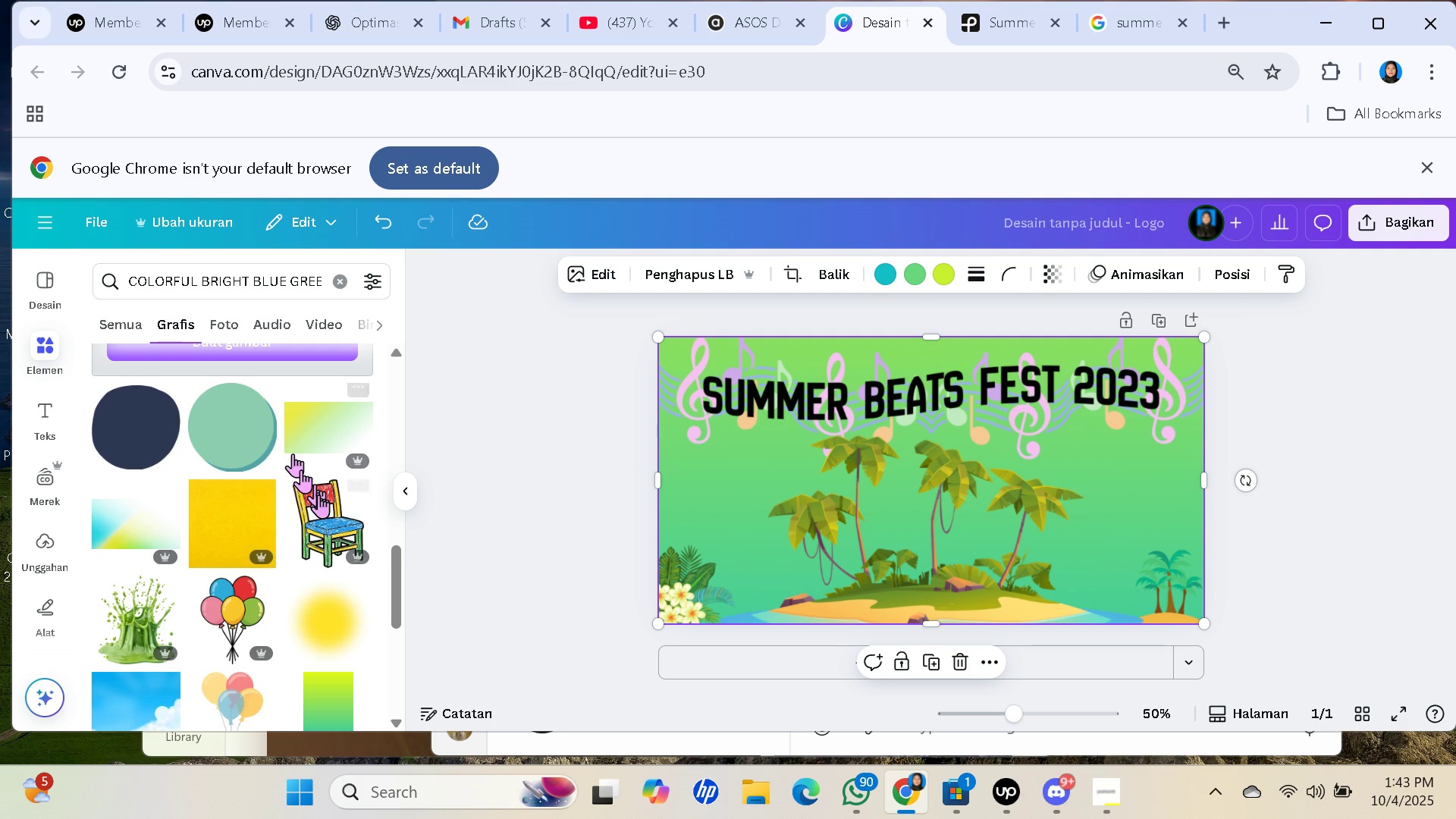 
scroll: coordinate [313, 510], scroll_direction: down, amount: 8.0
 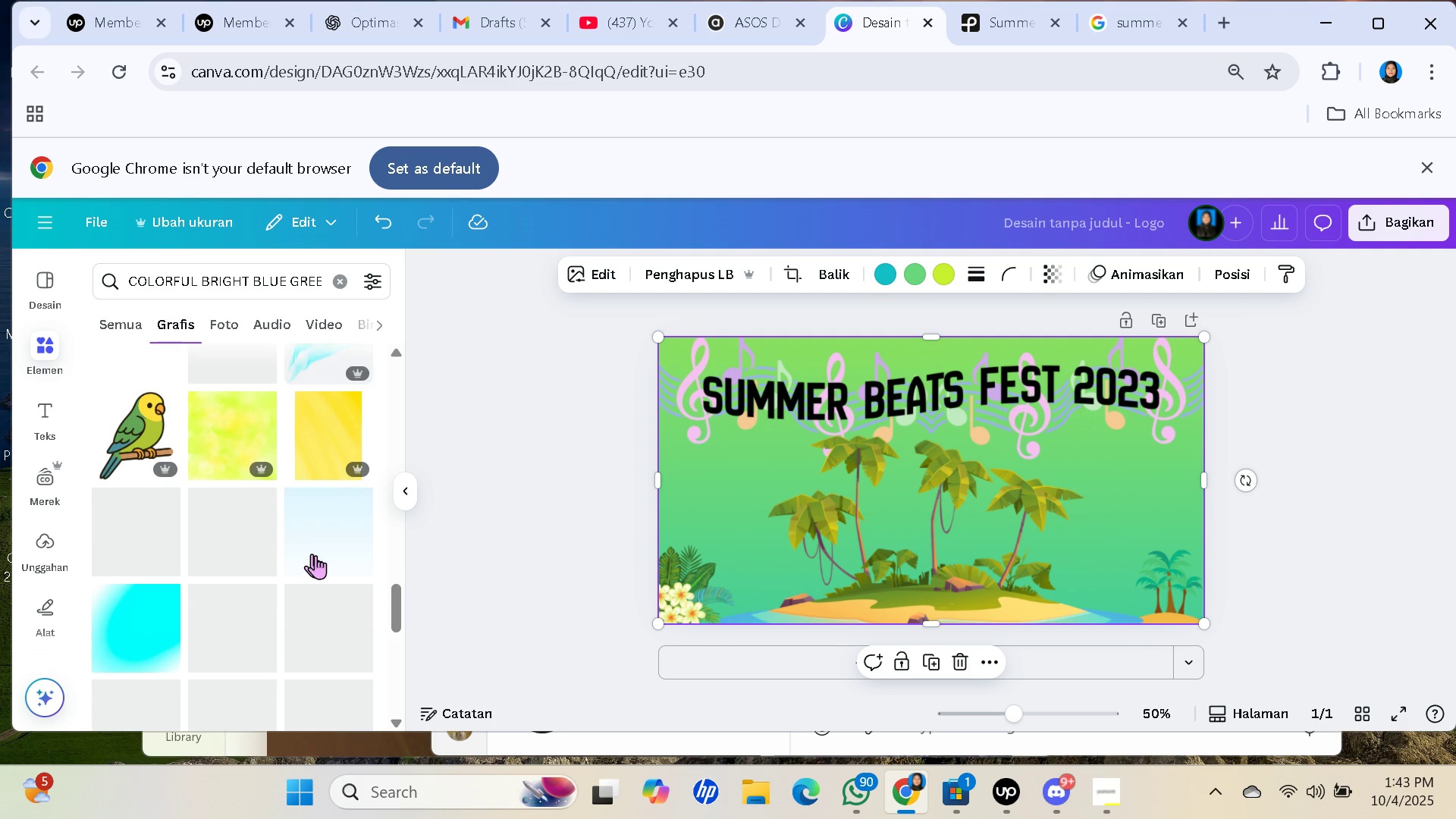 
scroll: coordinate [300, 526], scroll_direction: up, amount: 1.0
 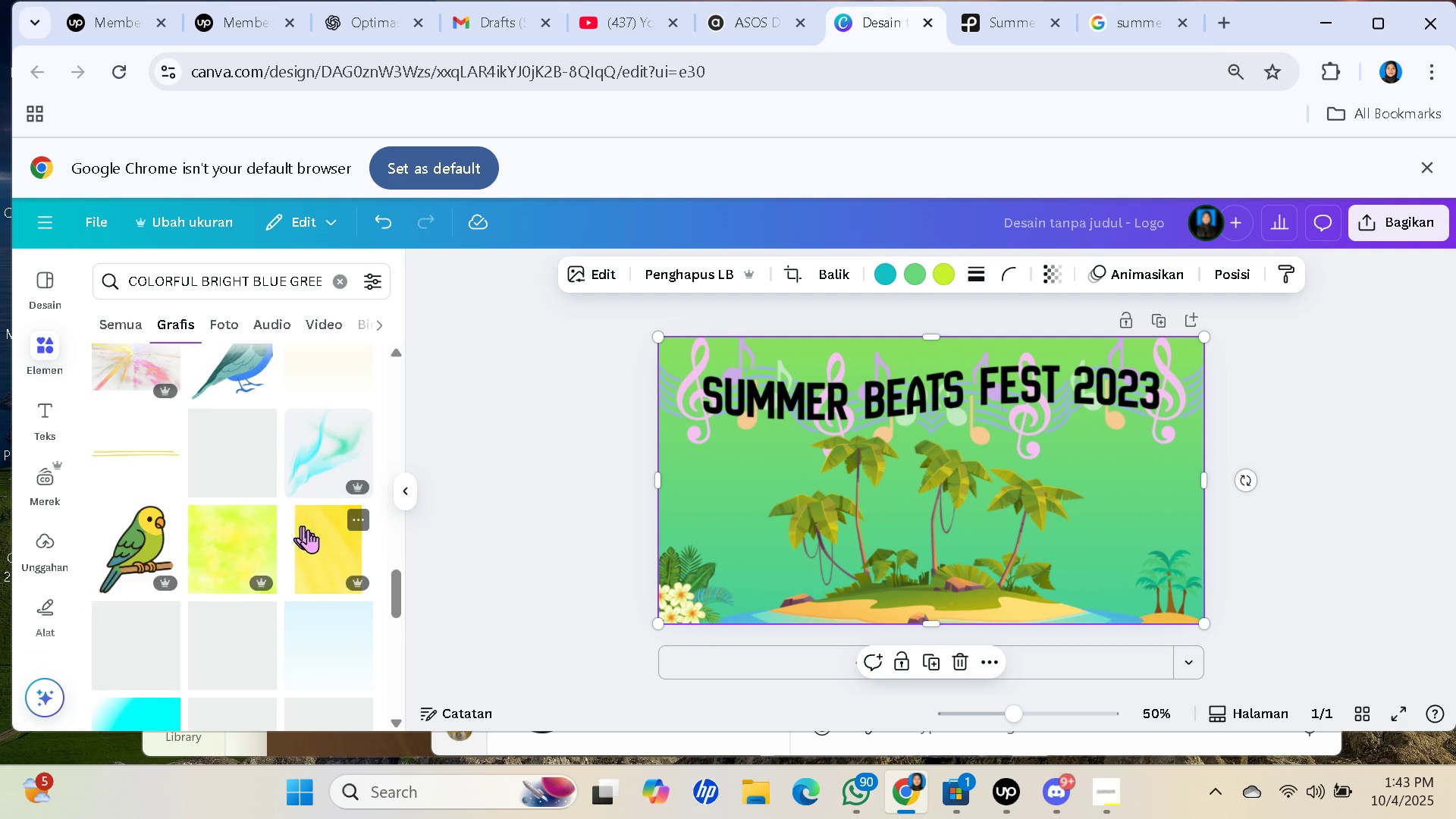 
scroll: coordinate [319, 550], scroll_direction: none, amount: 0.0
 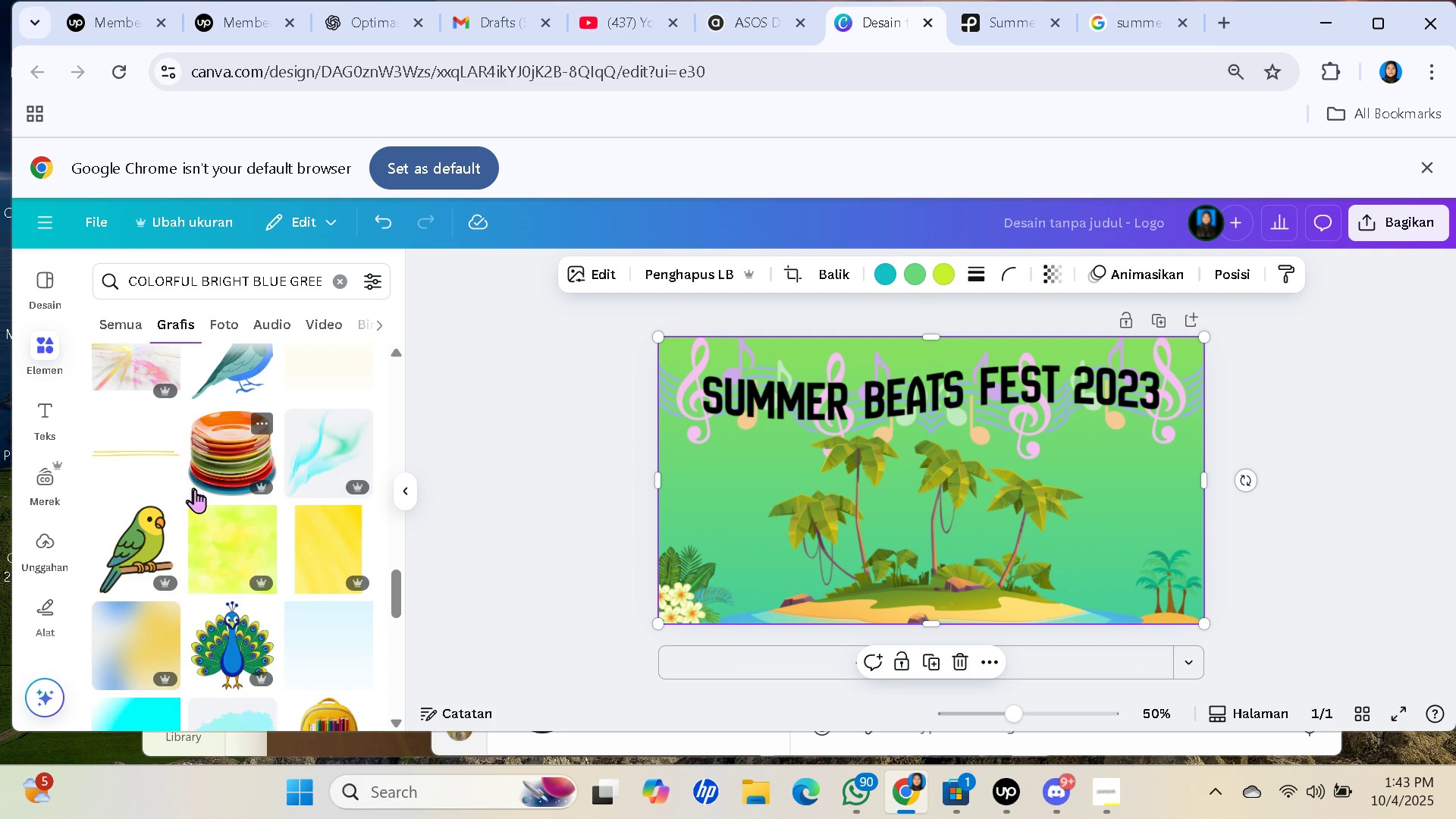 
scroll: coordinate [193, 444], scroll_direction: up, amount: 1.0
 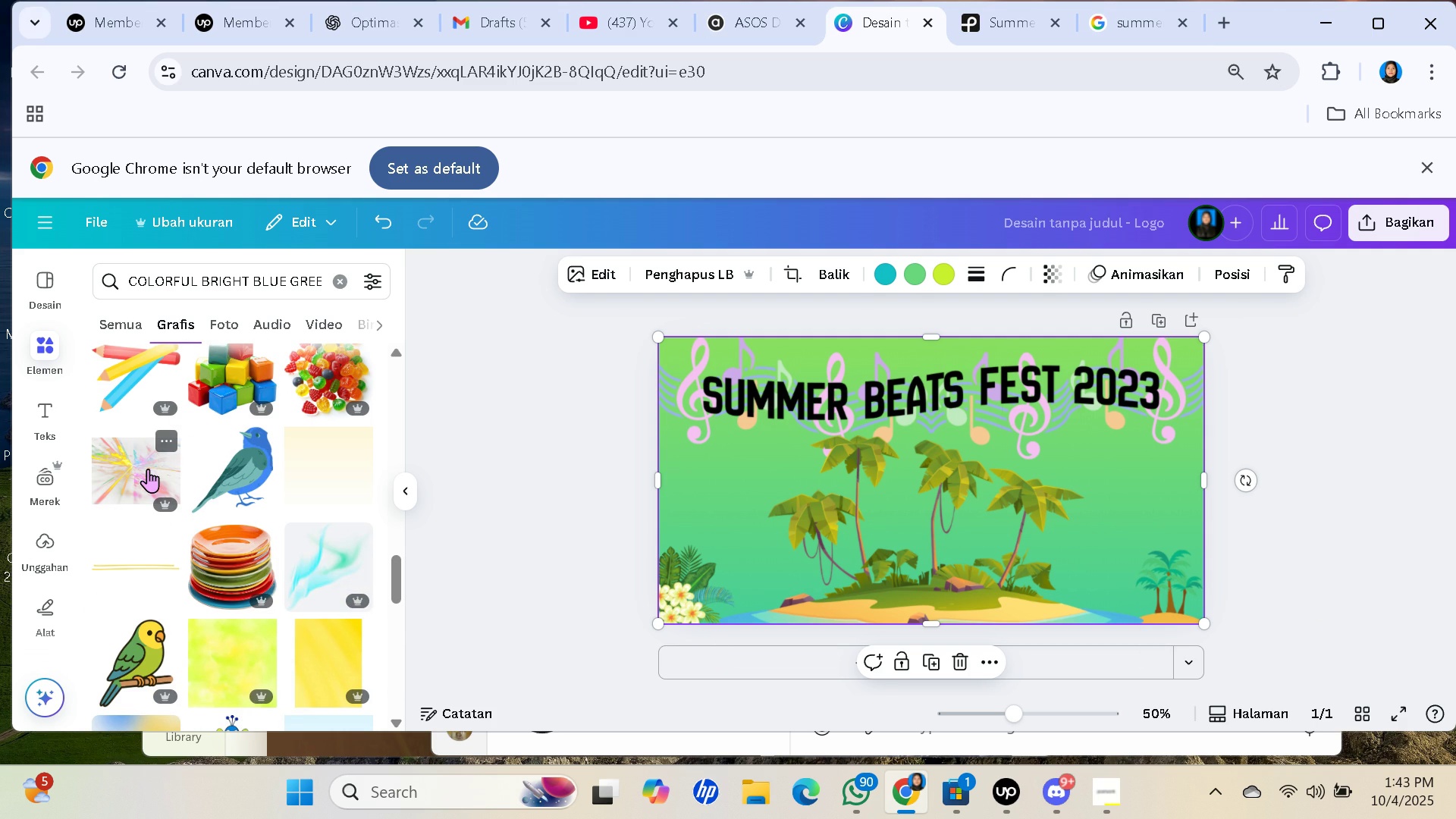 
left_click([148, 469])